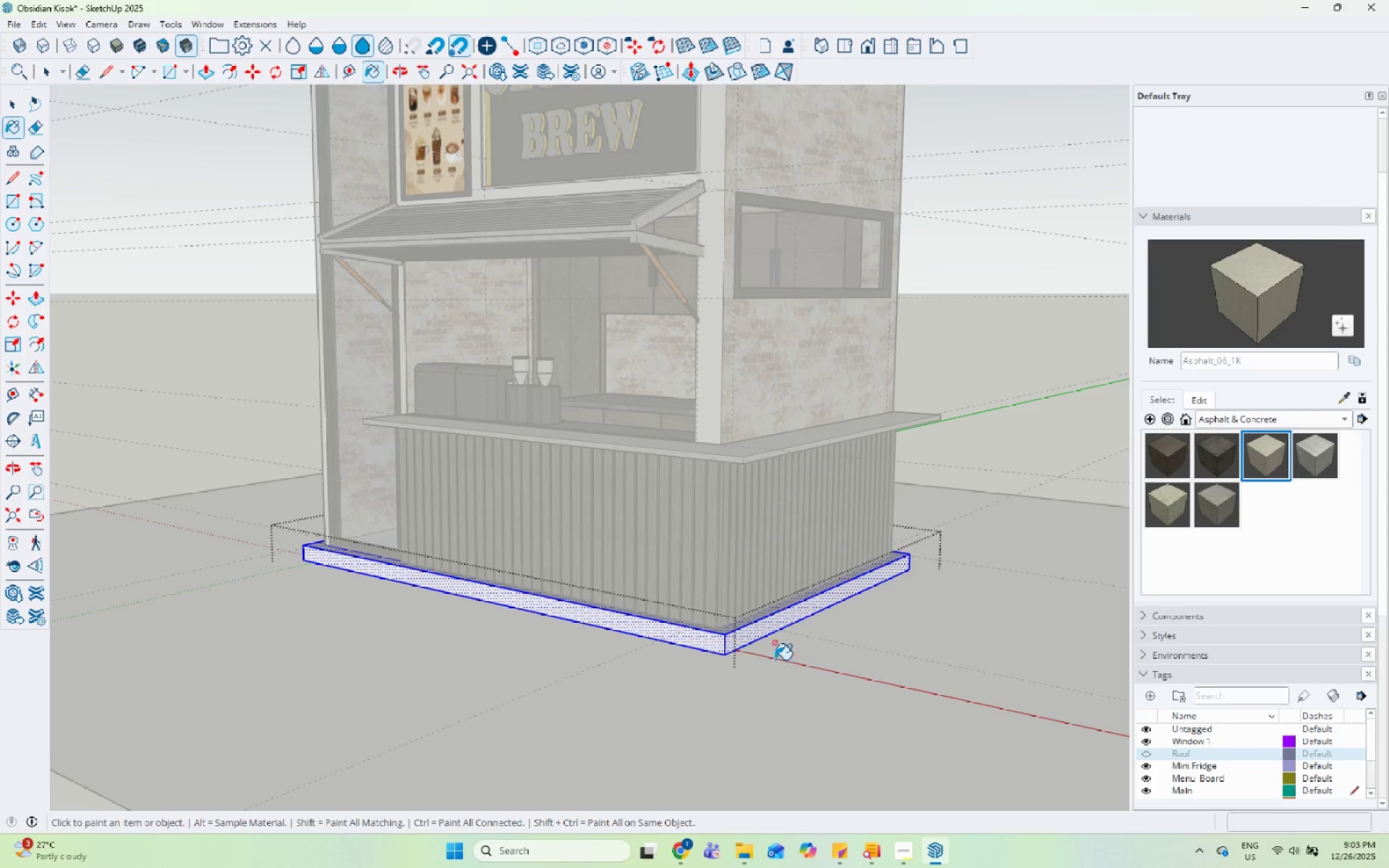 
left_click([782, 616])
 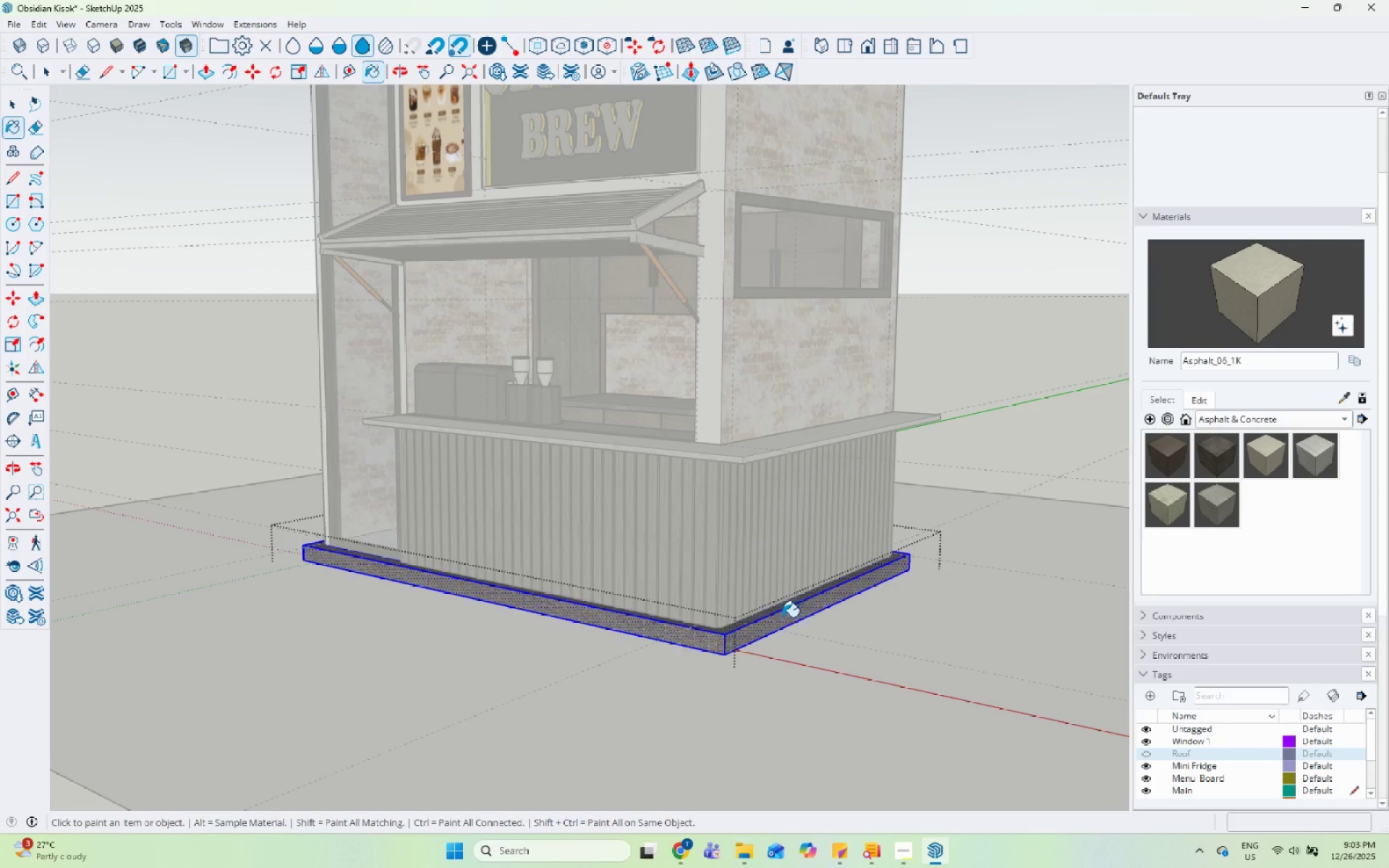 
key(Space)
 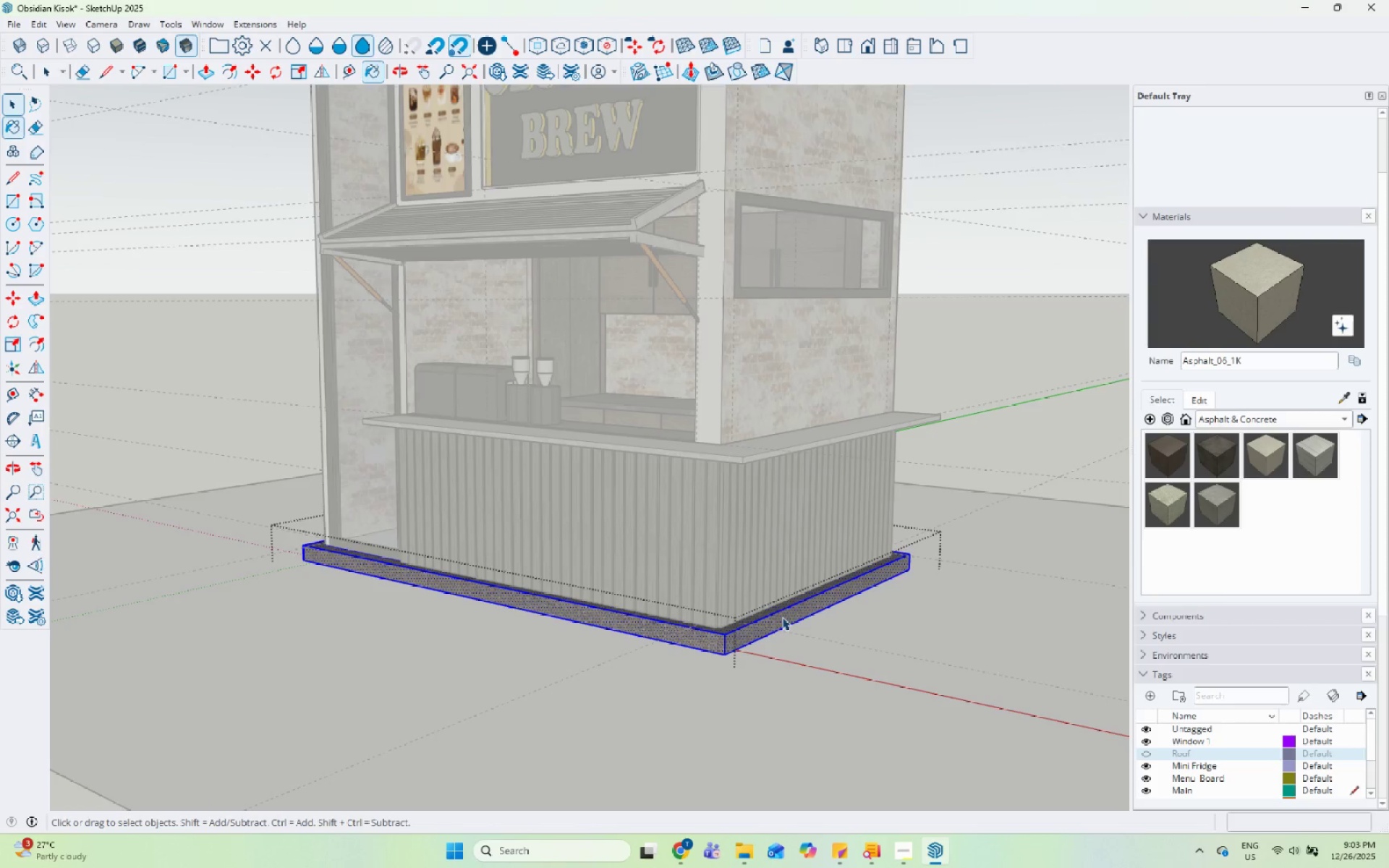 
key(F1)
 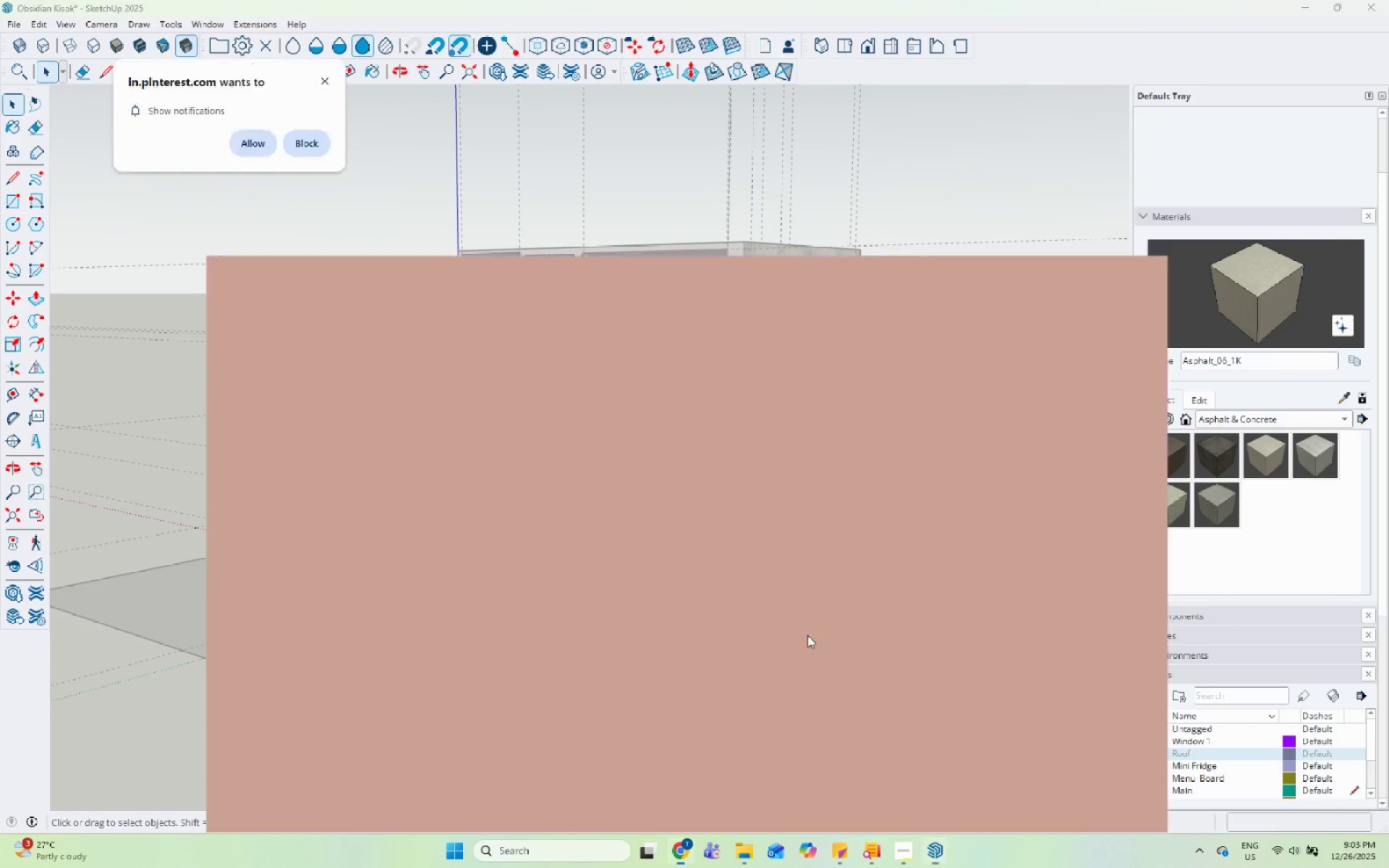 
scroll: coordinate [768, 647], scroll_direction: down, amount: 5.0
 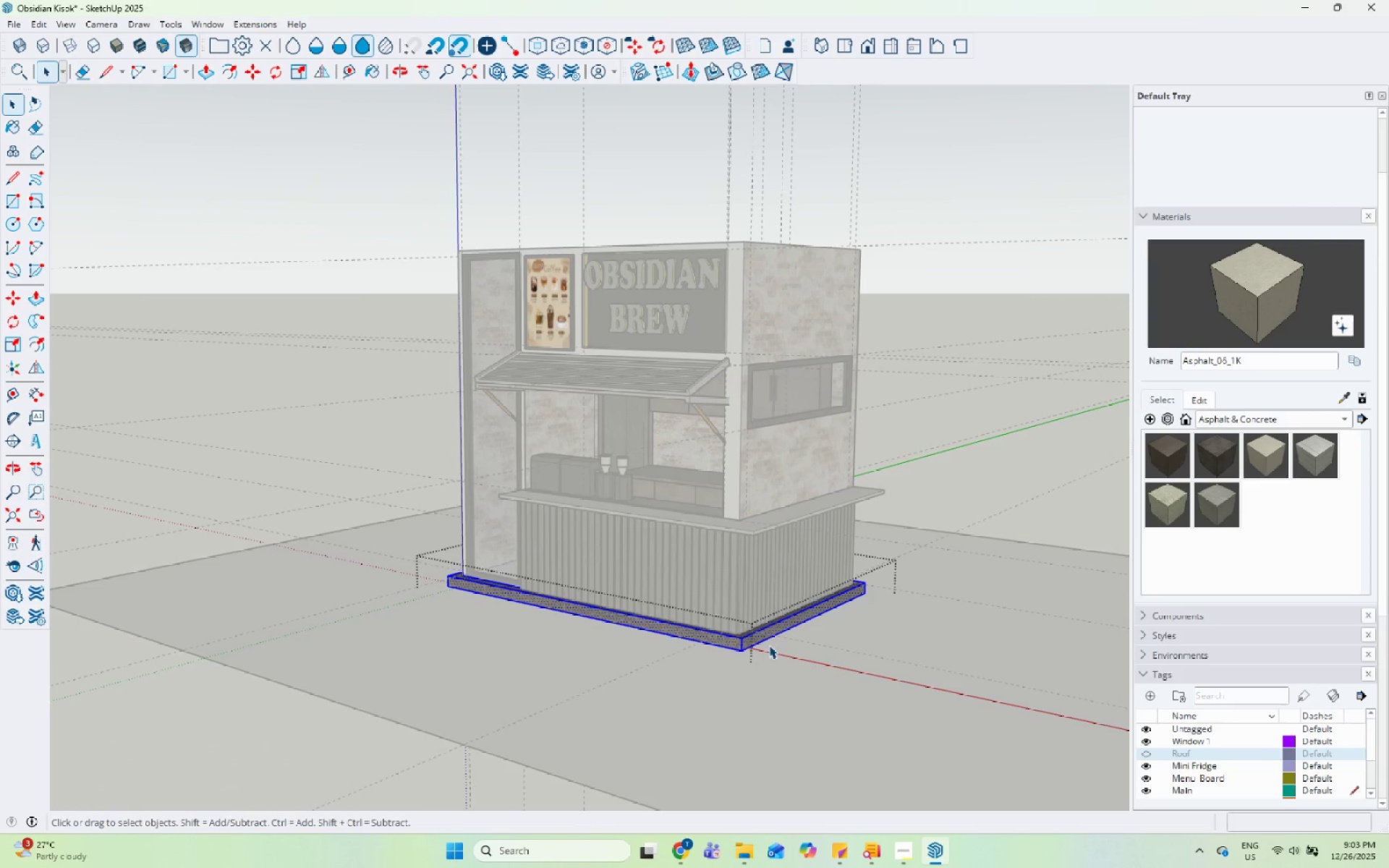 
key(Escape)
 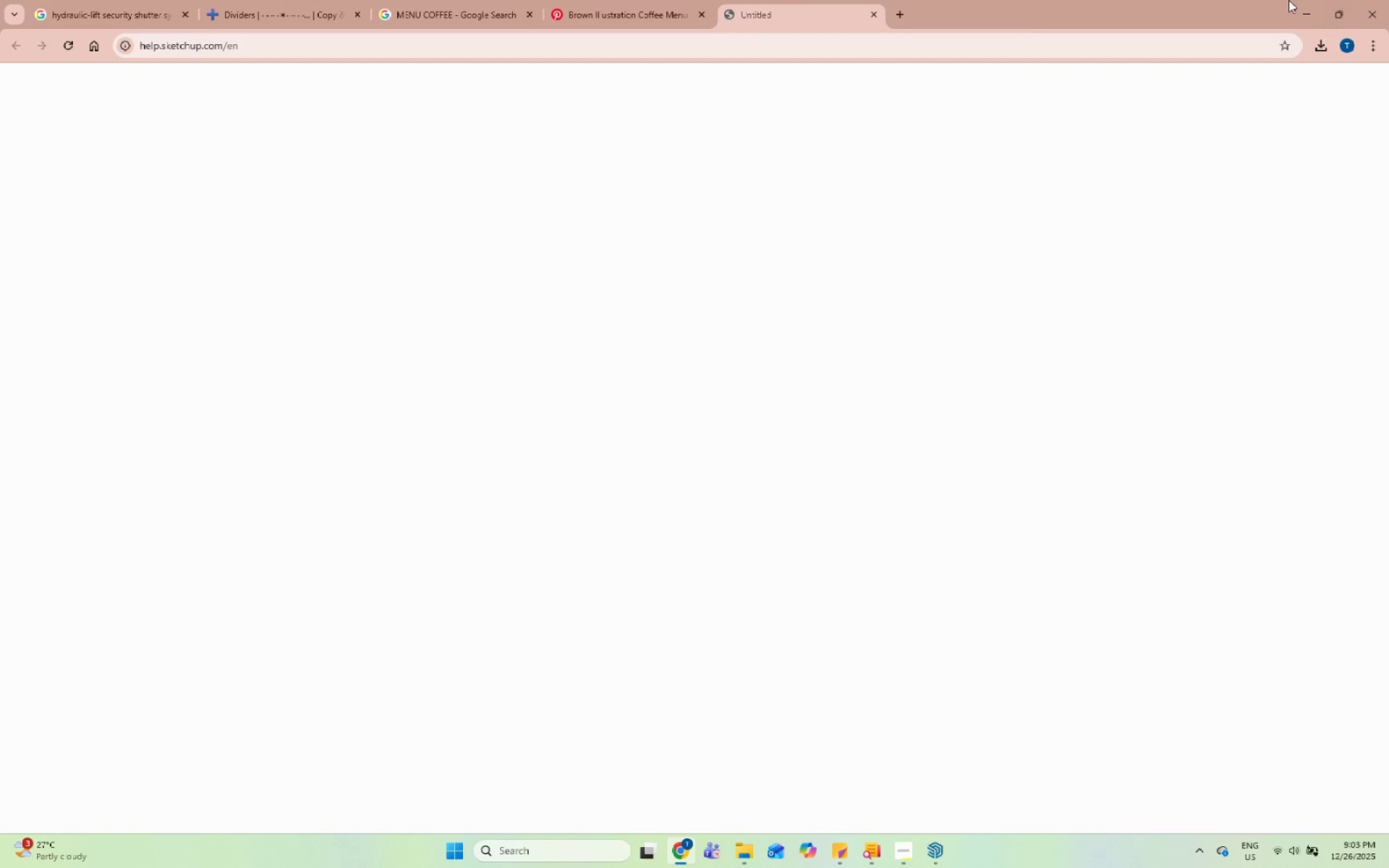 
left_click([1298, 0])
 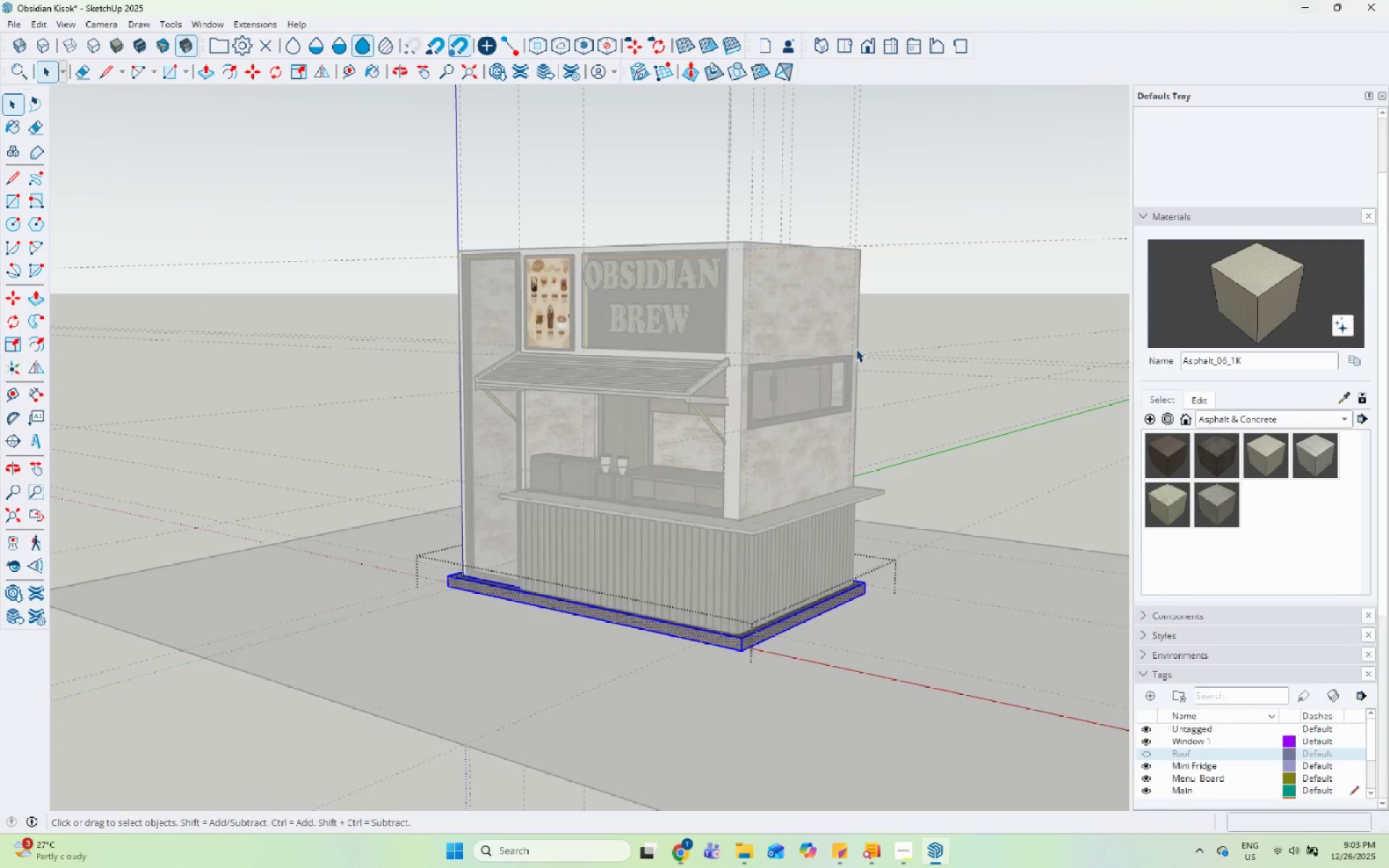 
key(Escape)
 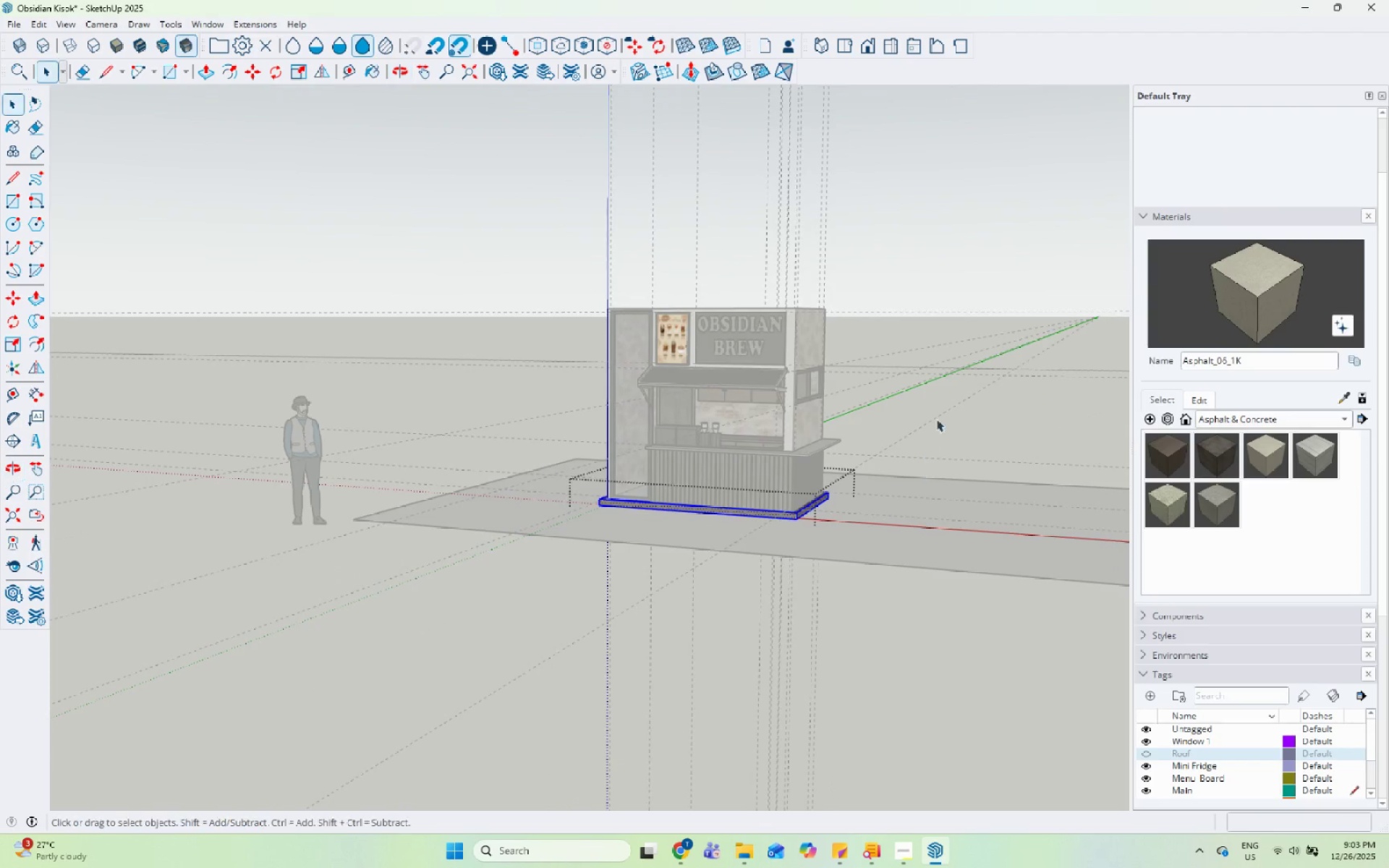 
scroll: coordinate [805, 477], scroll_direction: down, amount: 6.0
 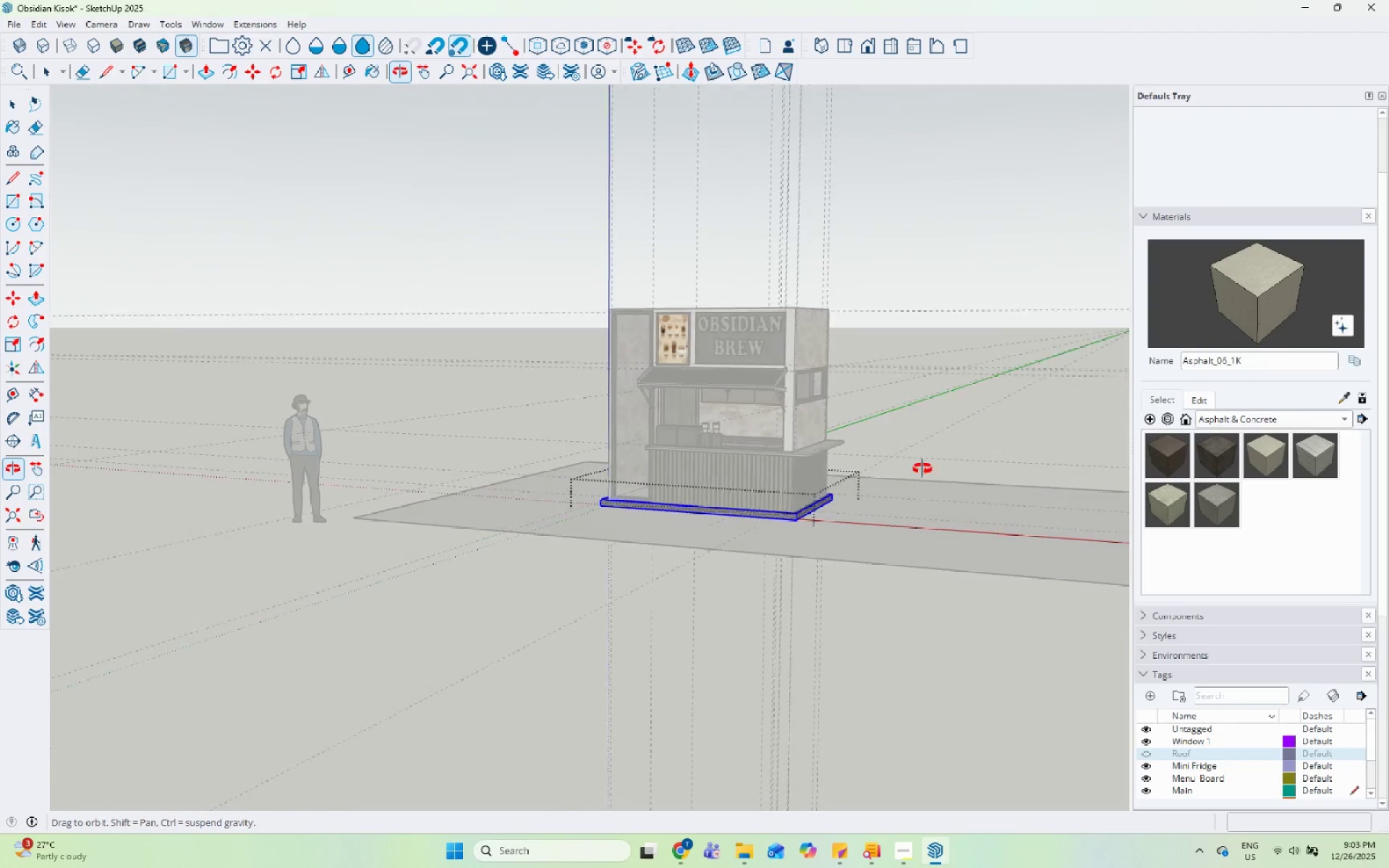 
key(Escape)
 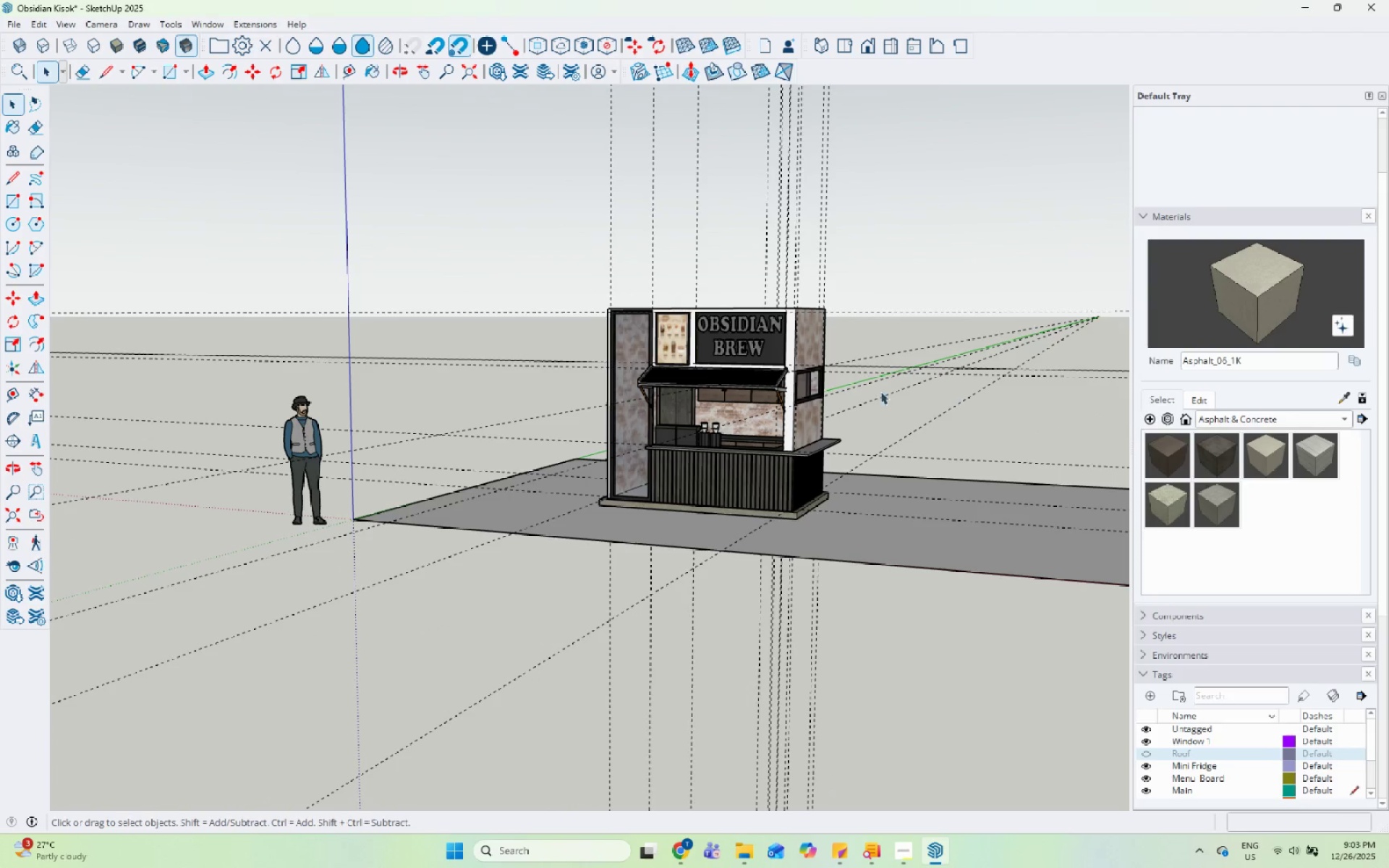 
scroll: coordinate [975, 576], scroll_direction: up, amount: 32.0
 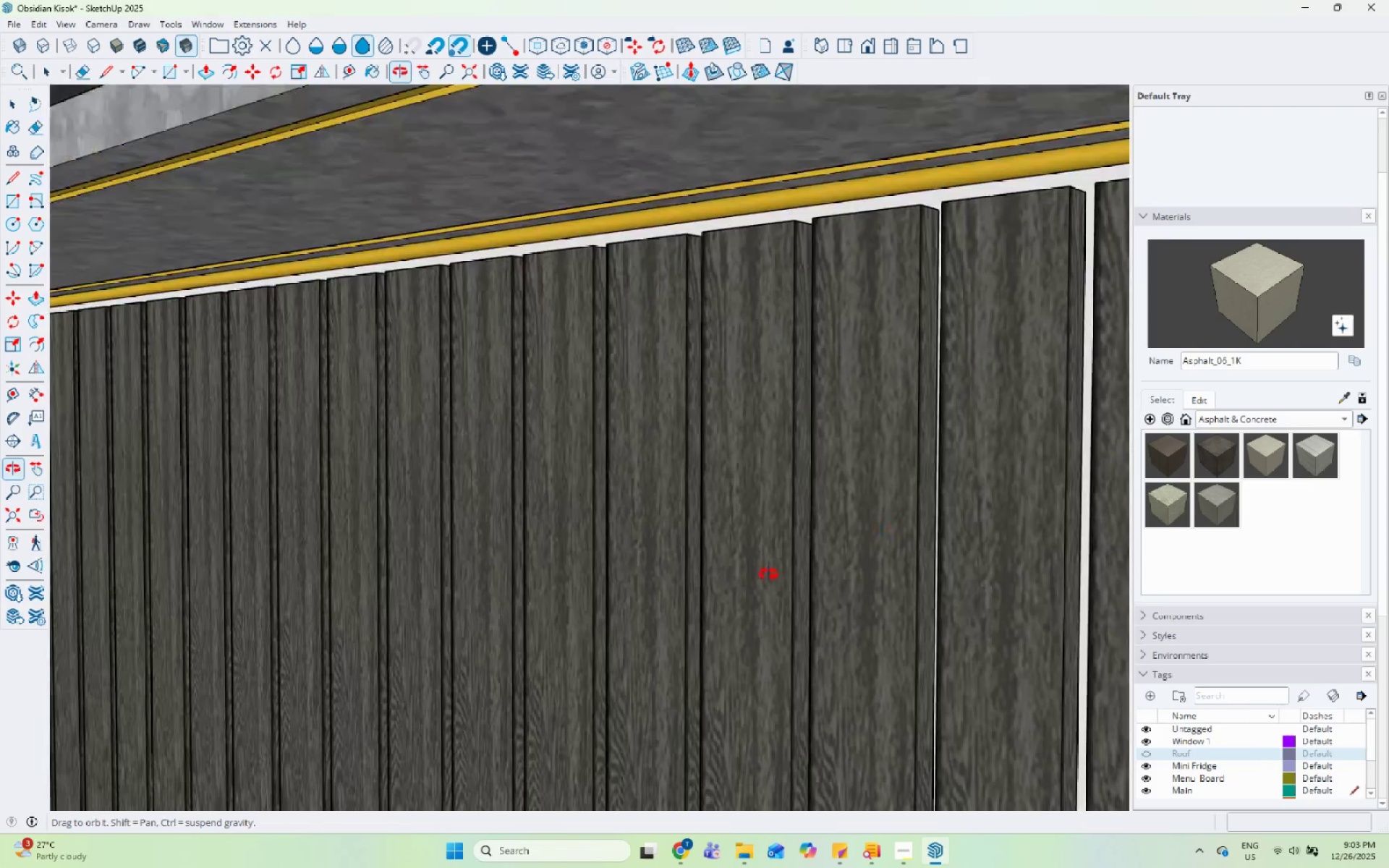 
scroll: coordinate [745, 444], scroll_direction: down, amount: 25.0
 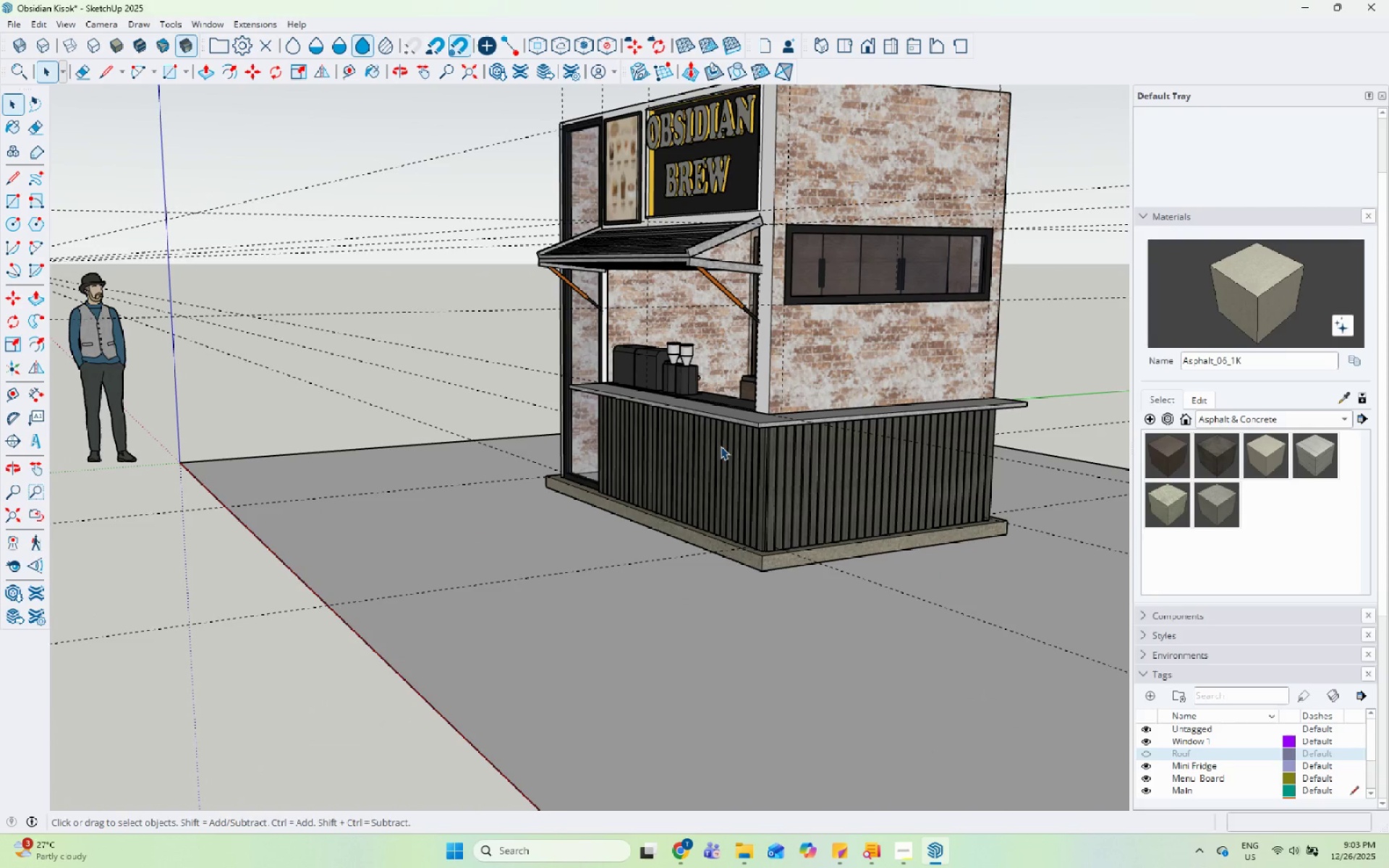 
wait(6.65)
 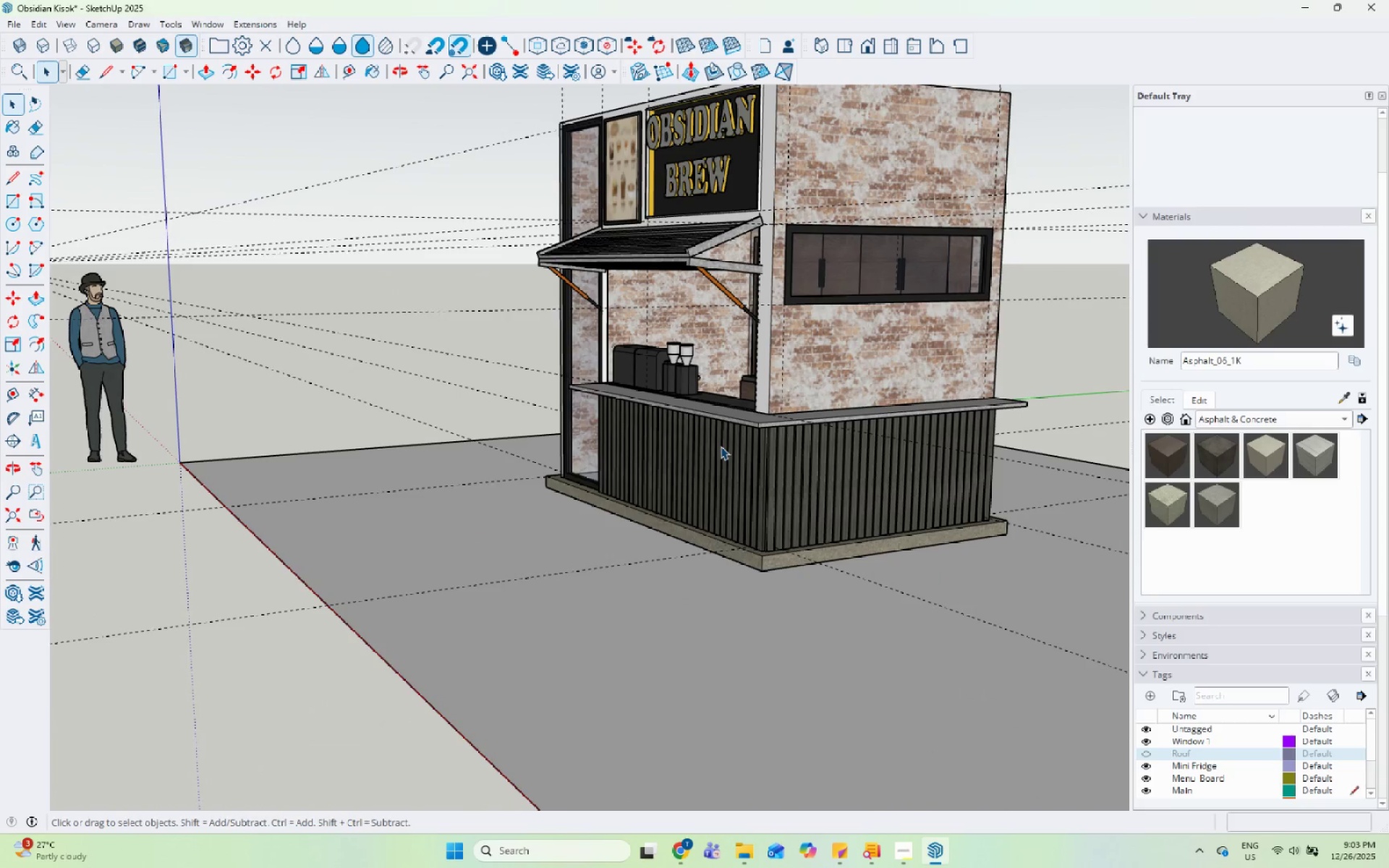 
left_click([904, 864])